 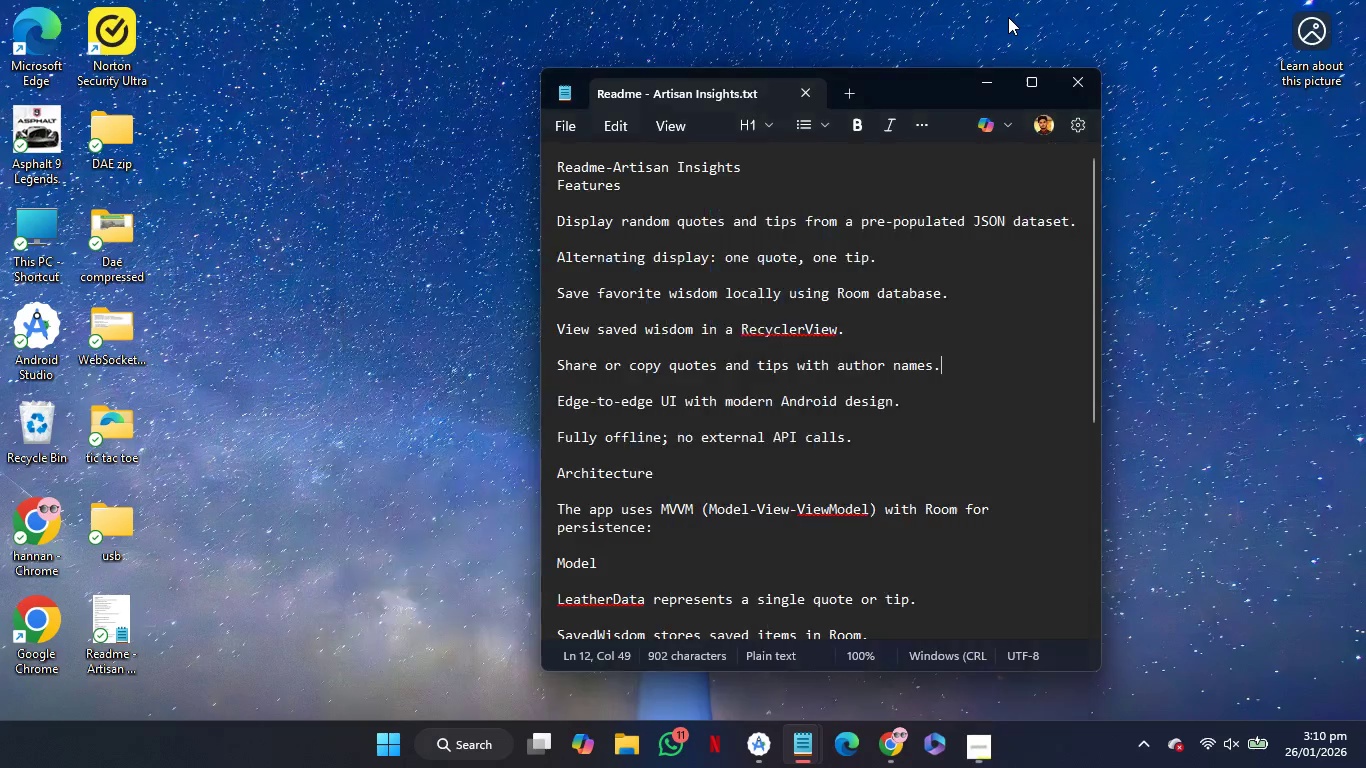 
scroll: coordinate [947, 306], scroll_direction: down, amount: 15.0
 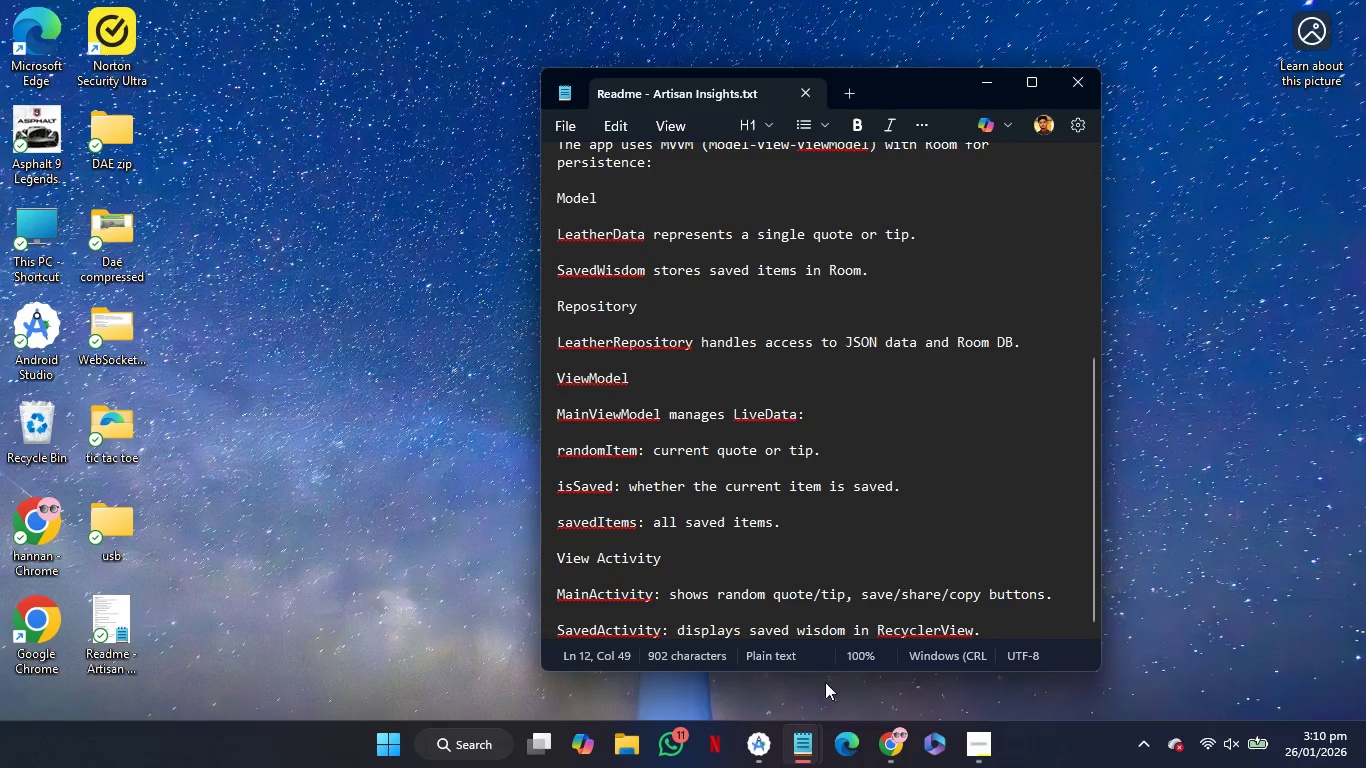 
mouse_move([824, 745])
 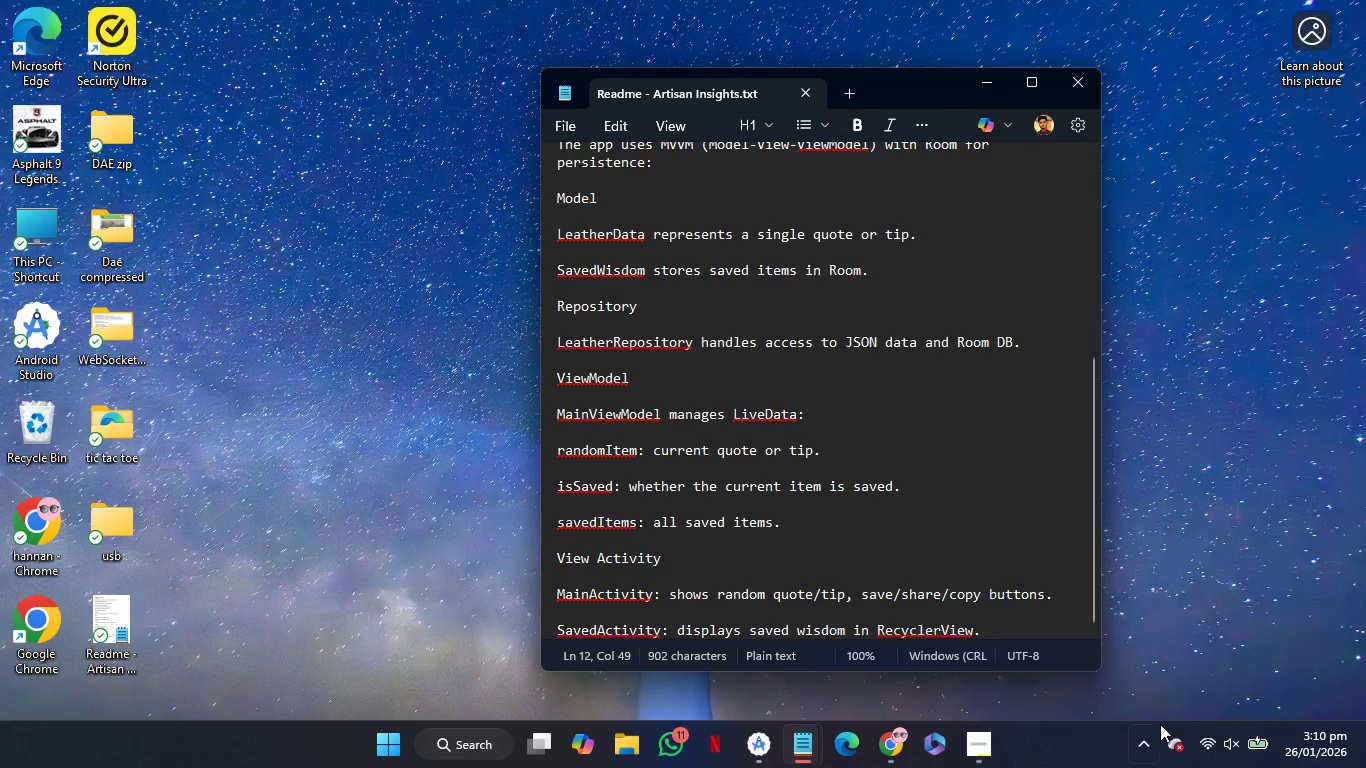 
left_click_drag(start_coordinate=[1198, 717], to_coordinate=[1143, 516])
 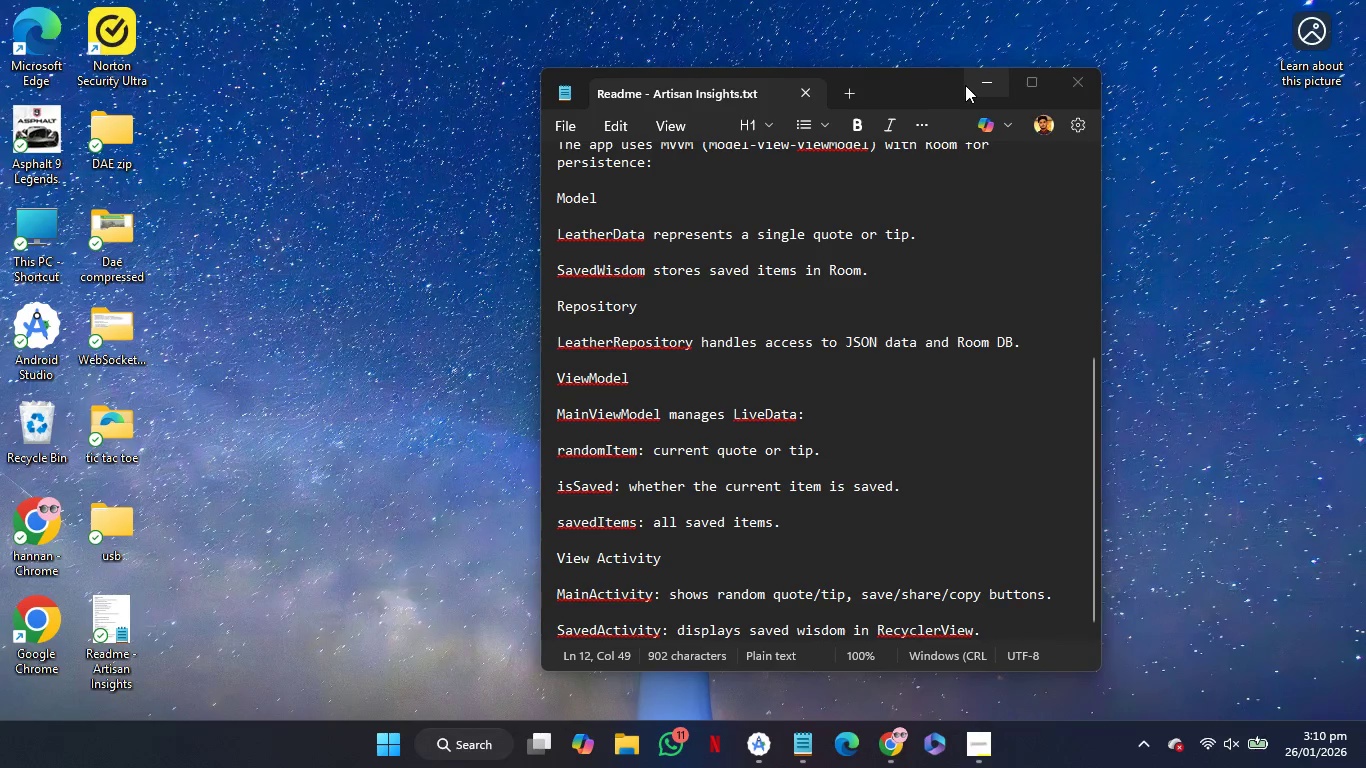 
left_click([965, 85])
 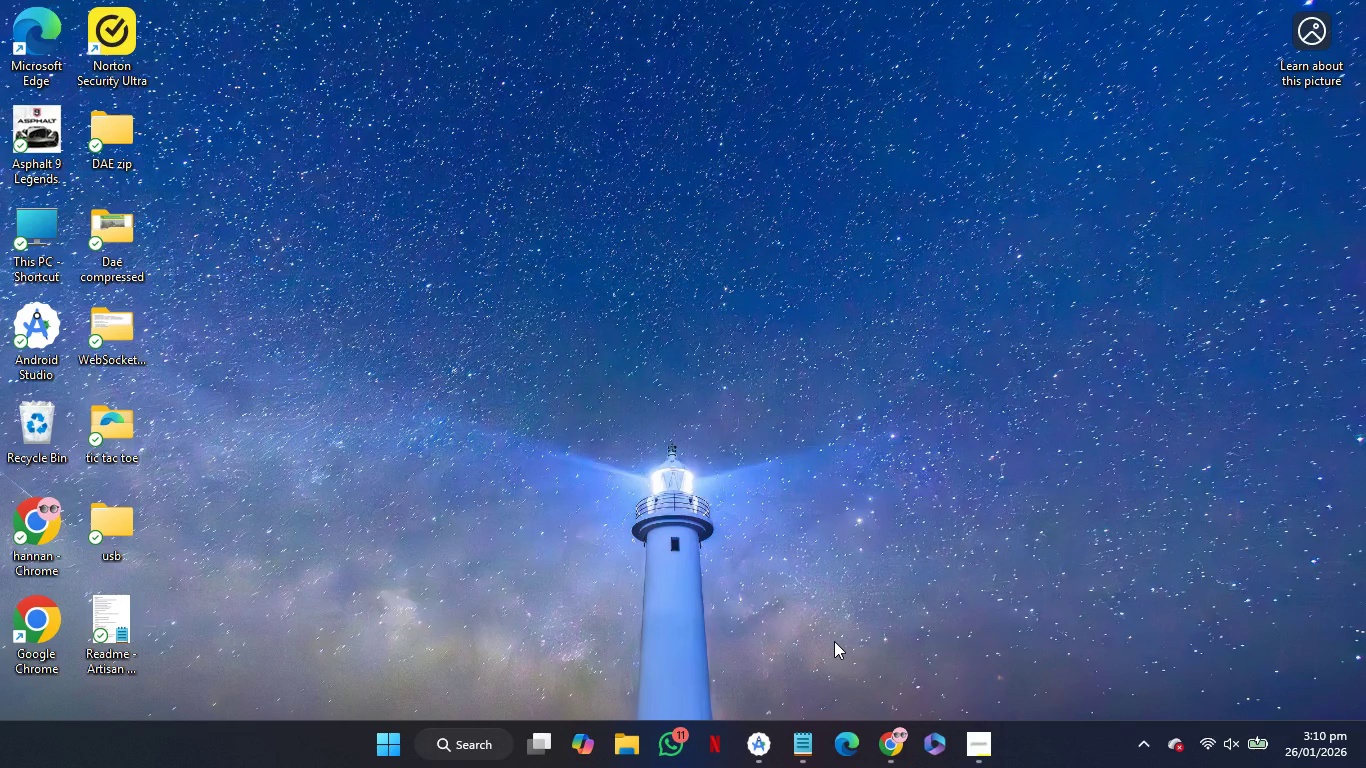 
mouse_move([730, 732])
 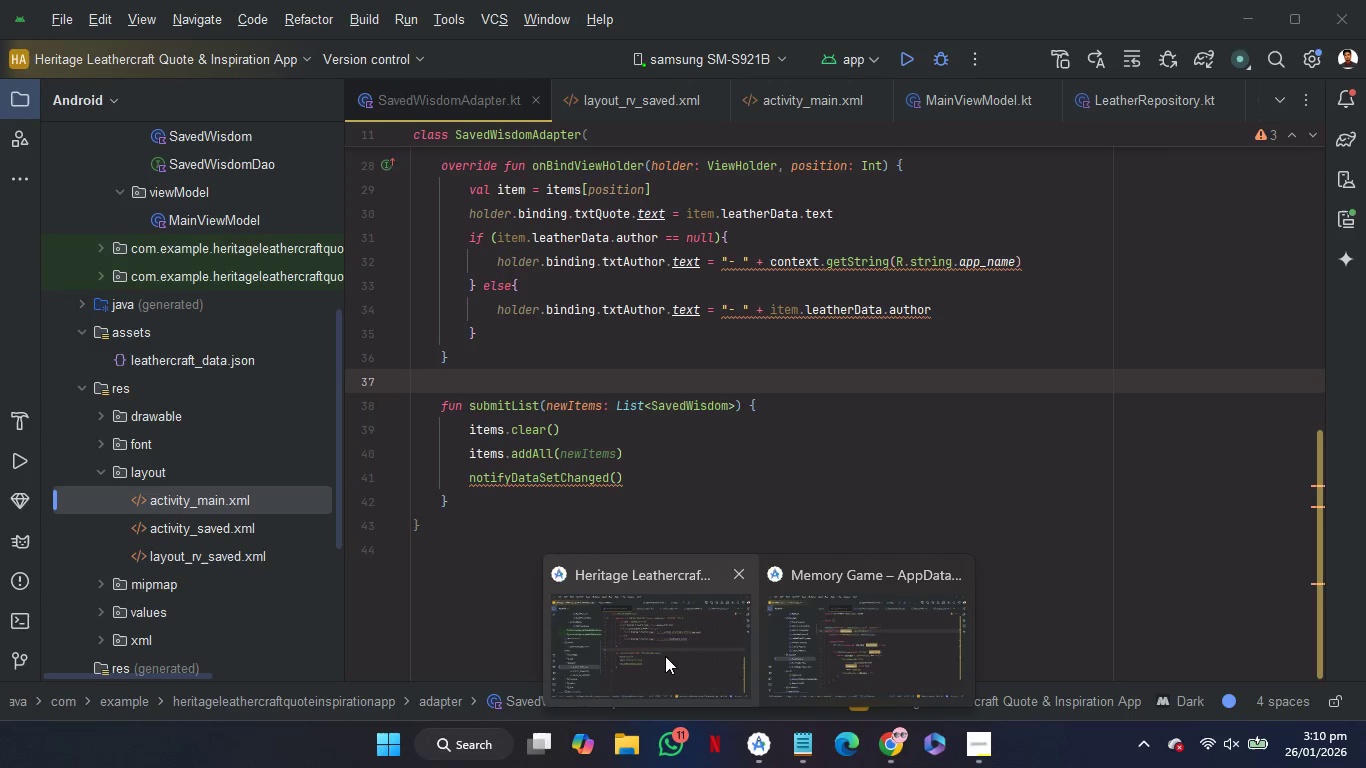 
left_click([665, 656])
 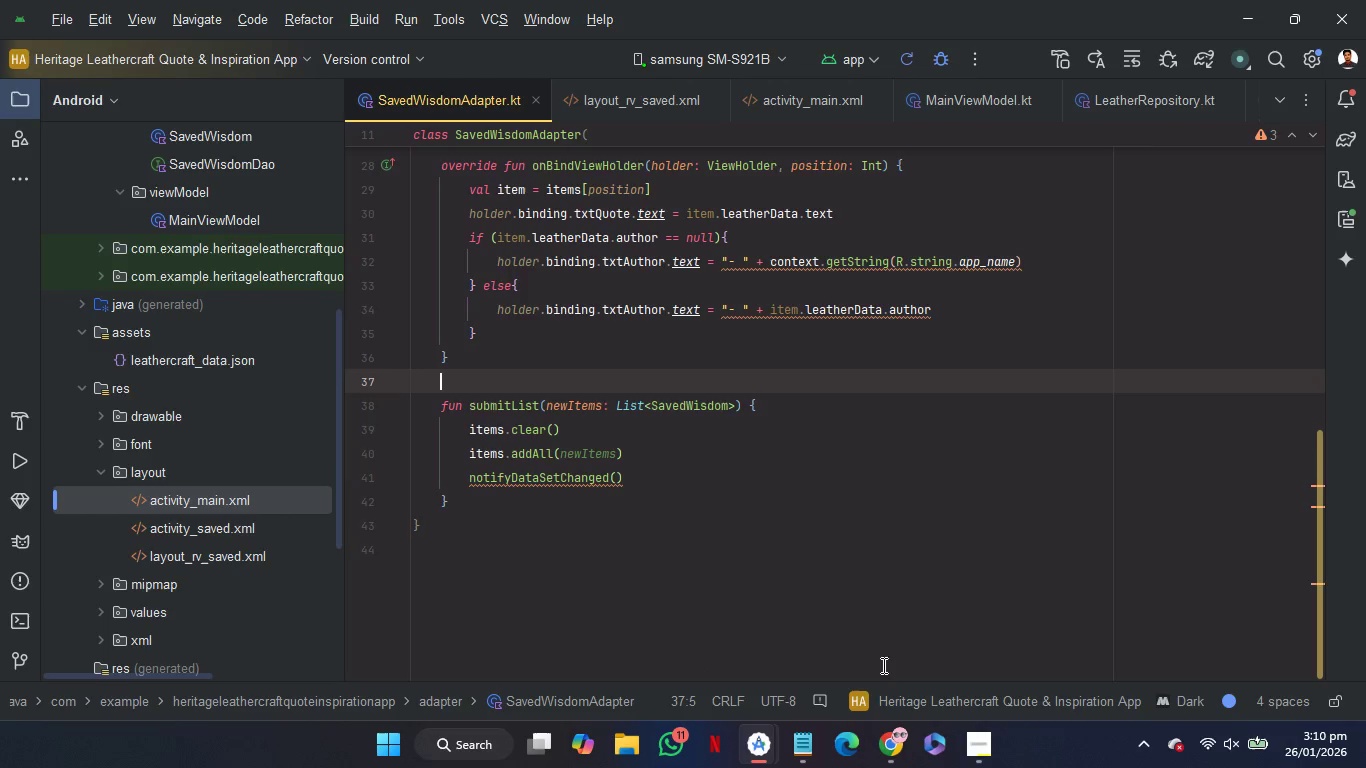 
mouse_move([902, 735])
 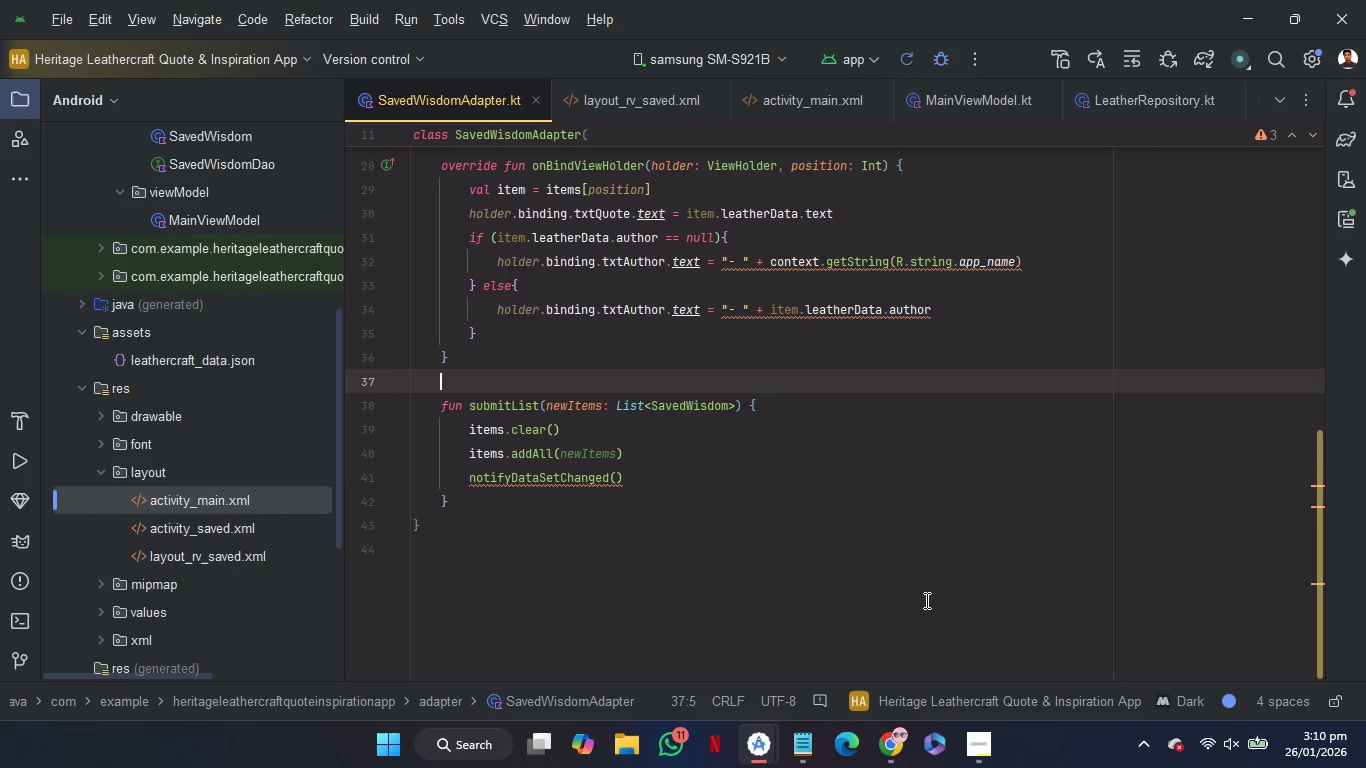 
left_click([737, 515])
 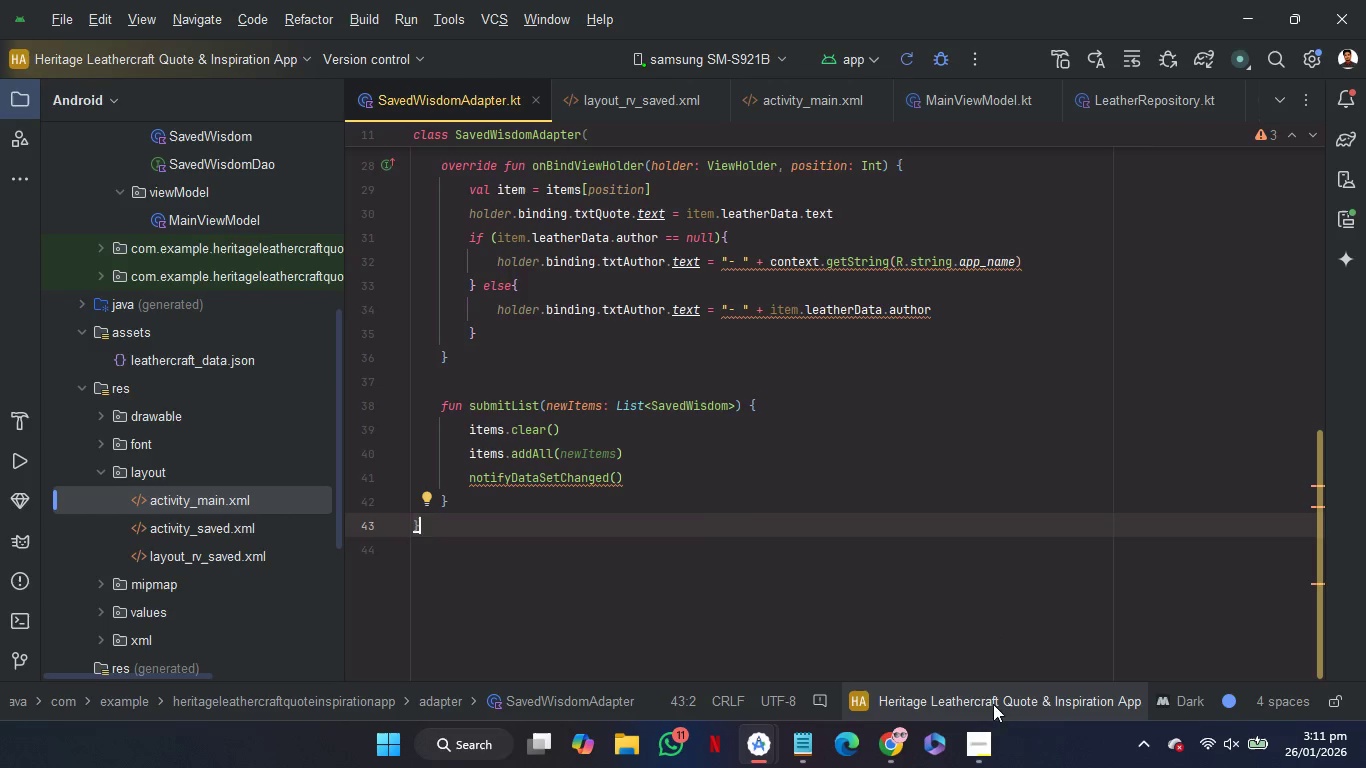 
left_click([985, 743])